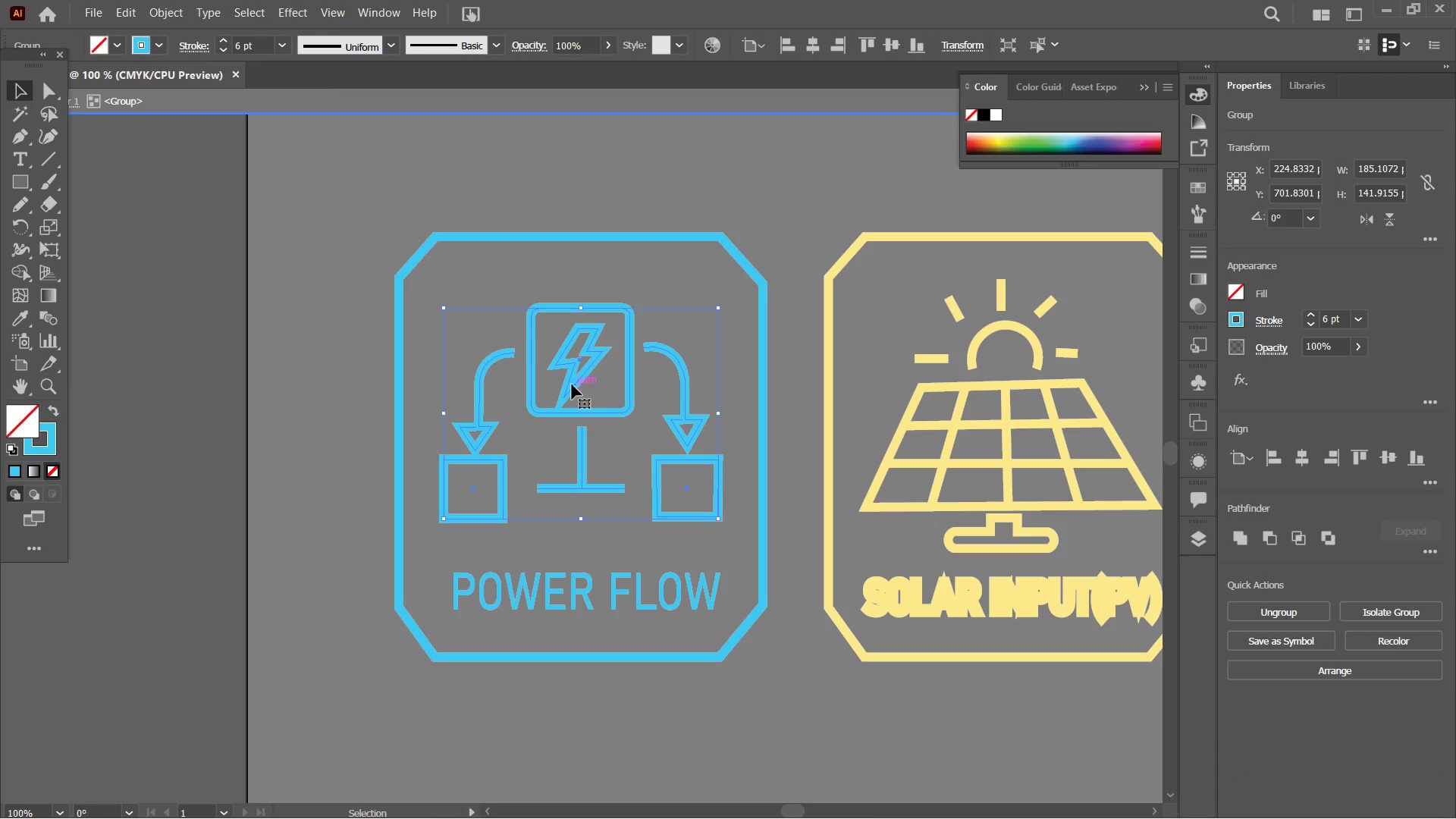 
double_click([571, 384])
 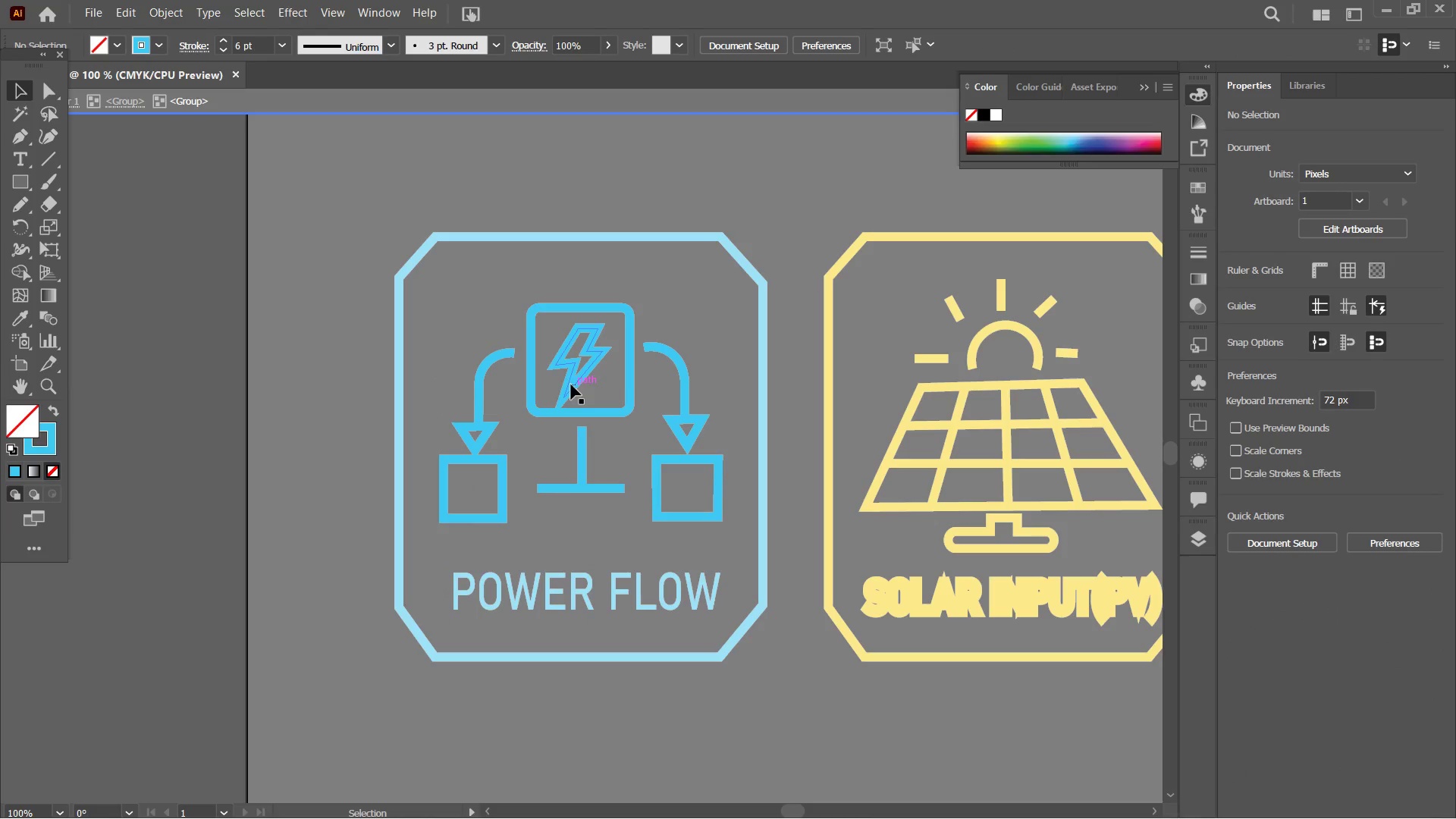 
triple_click([571, 384])
 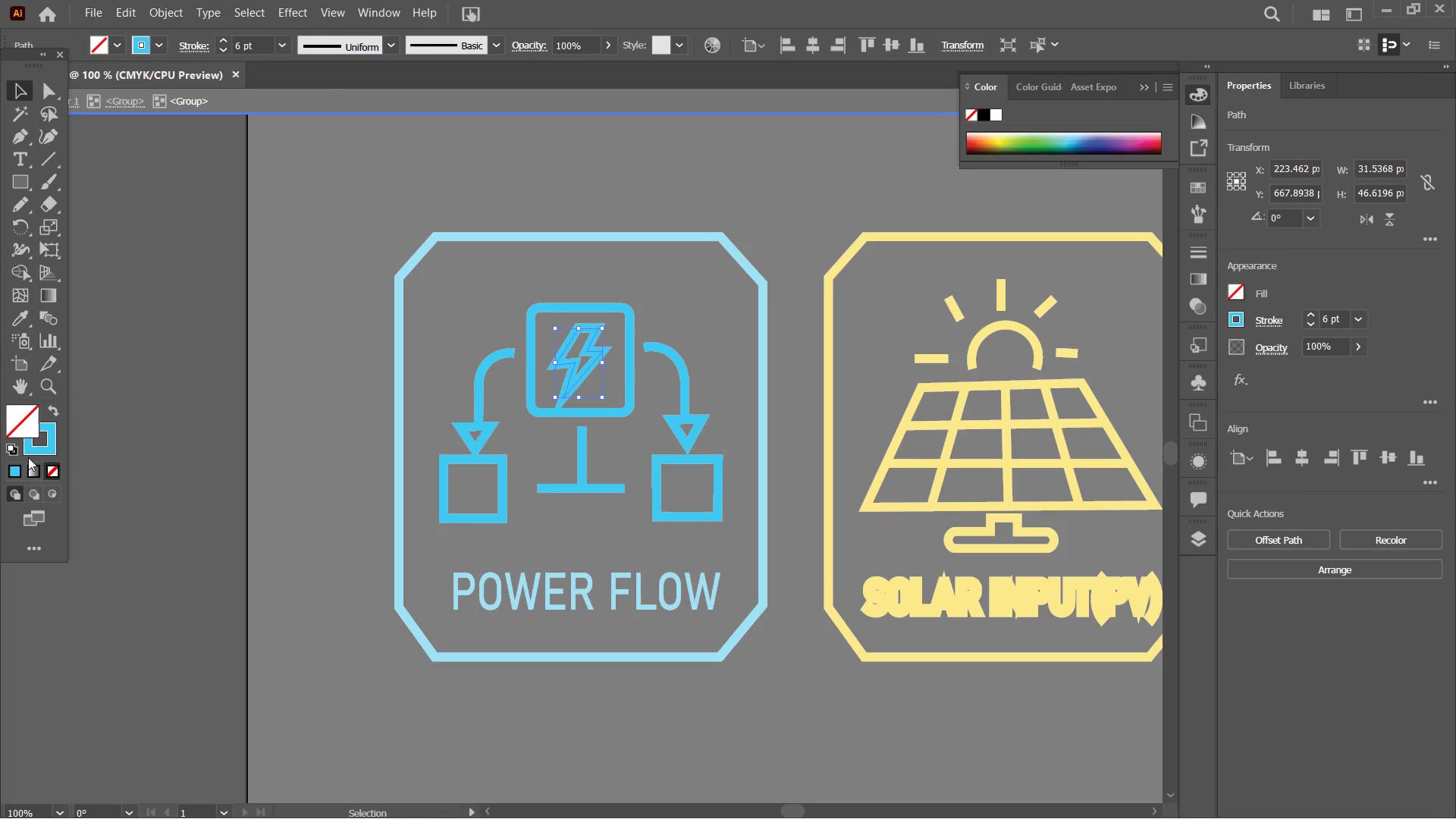 
left_click([7, 467])
 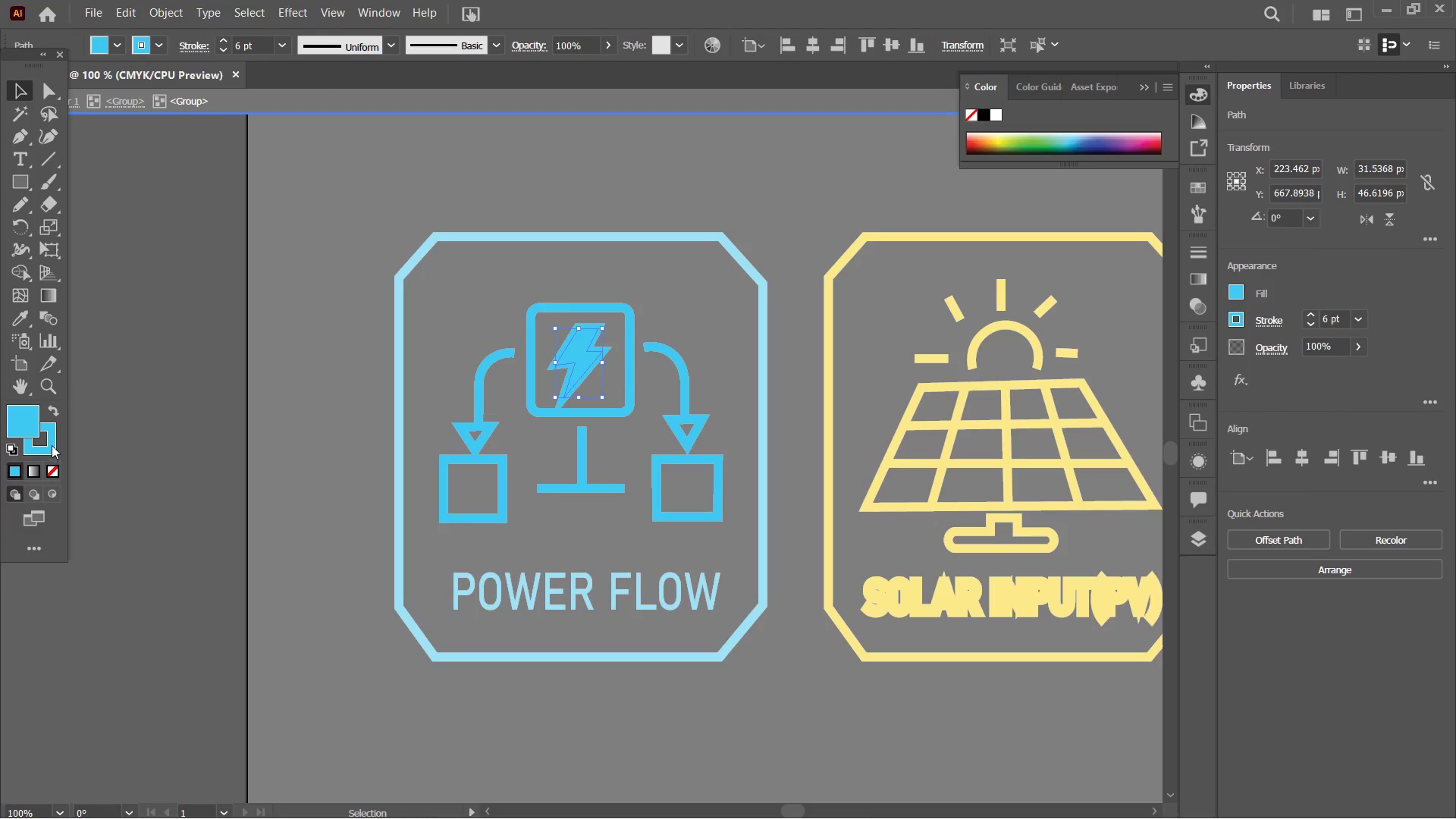 
left_click([52, 445])
 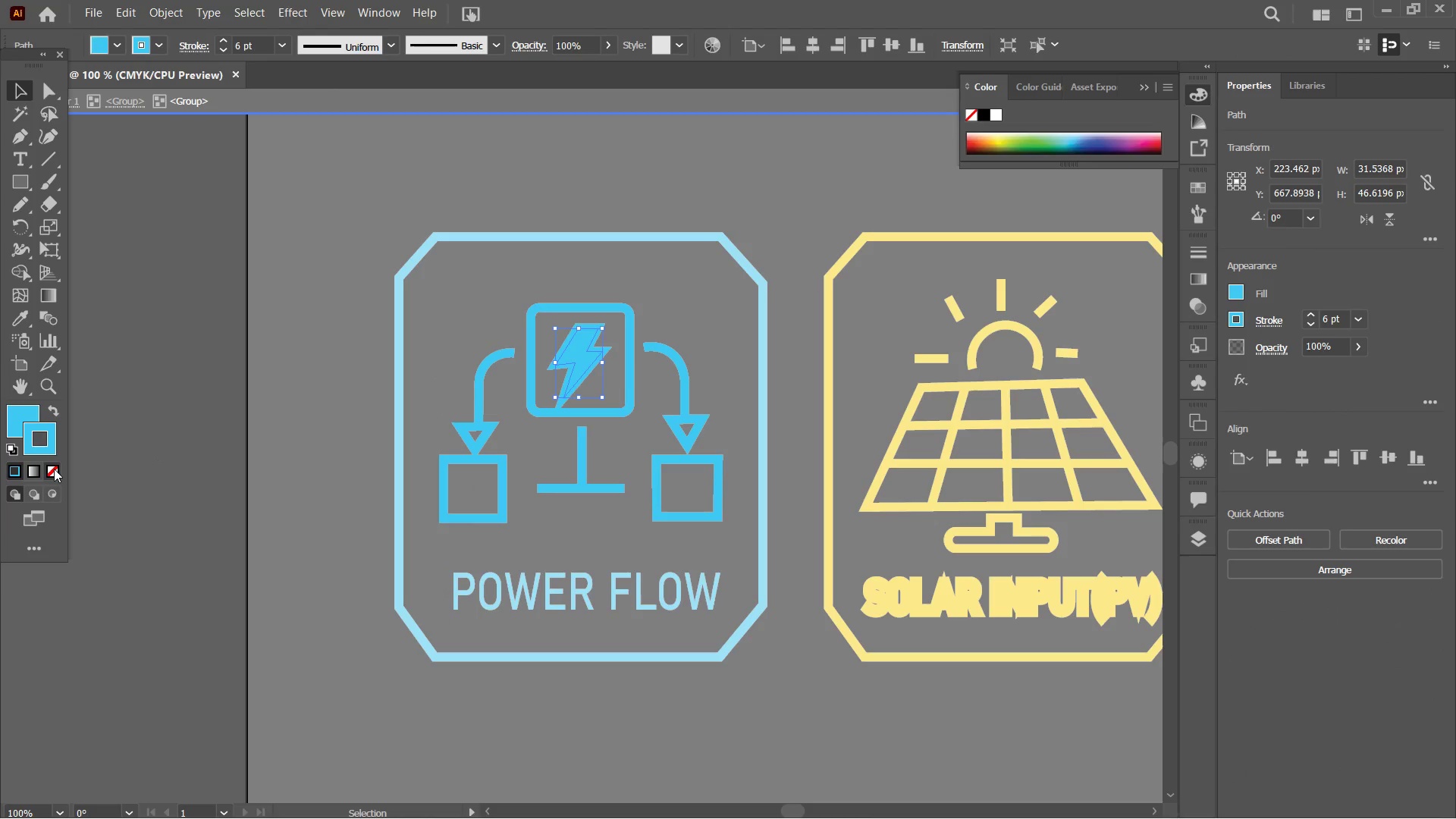 
double_click([54, 469])
 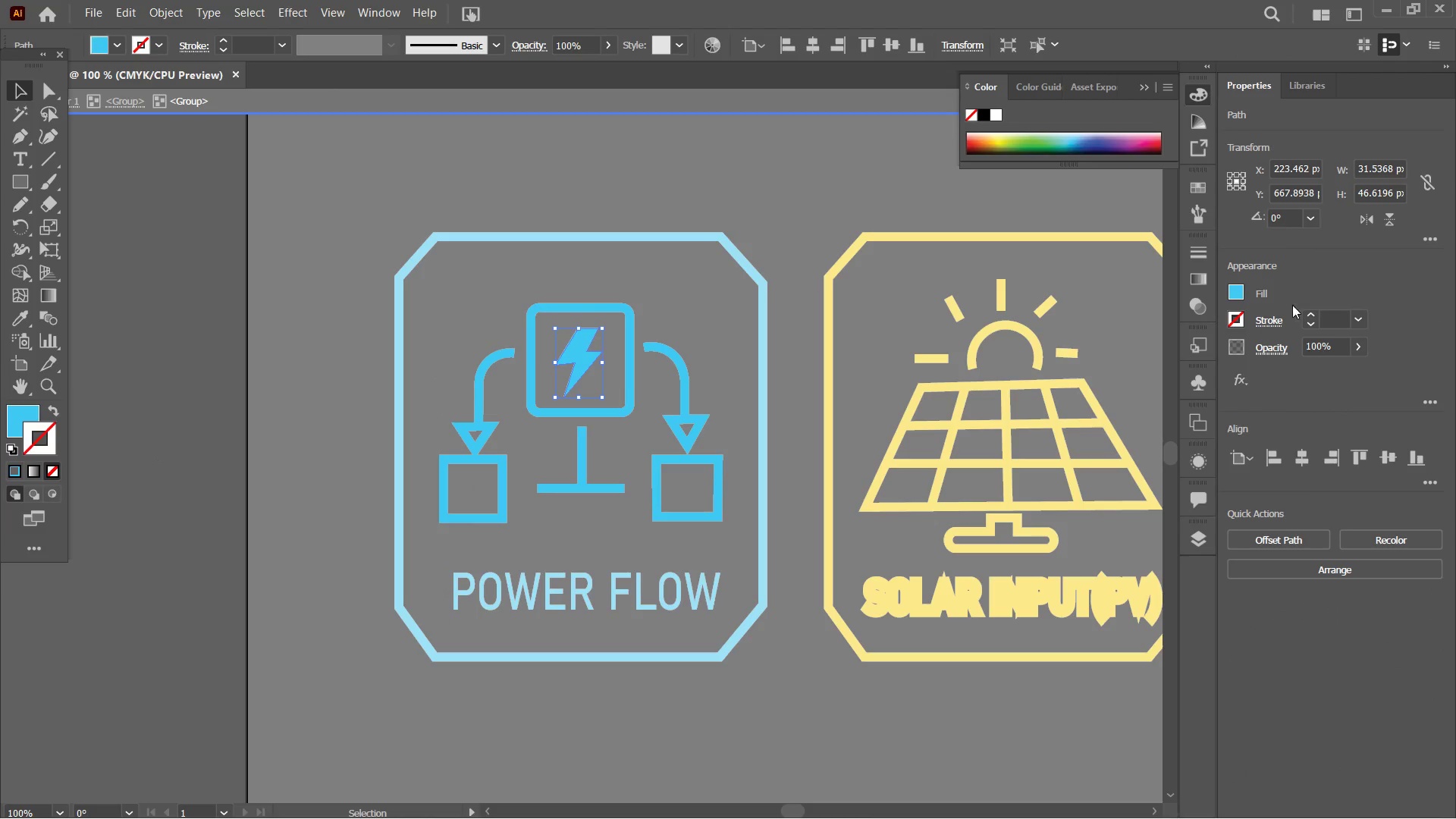 
double_click([1310, 313])
 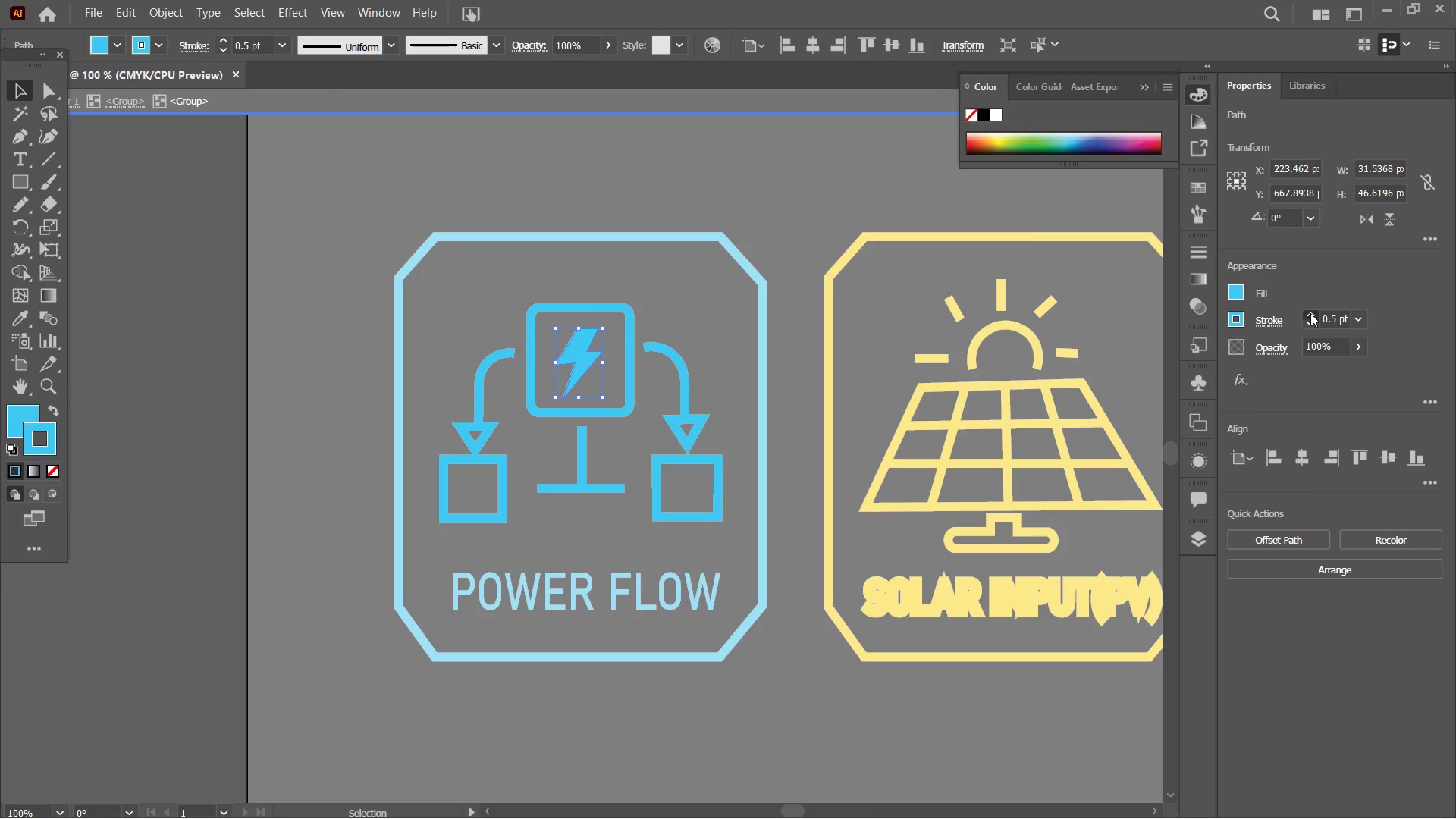 
double_click([1310, 313])
 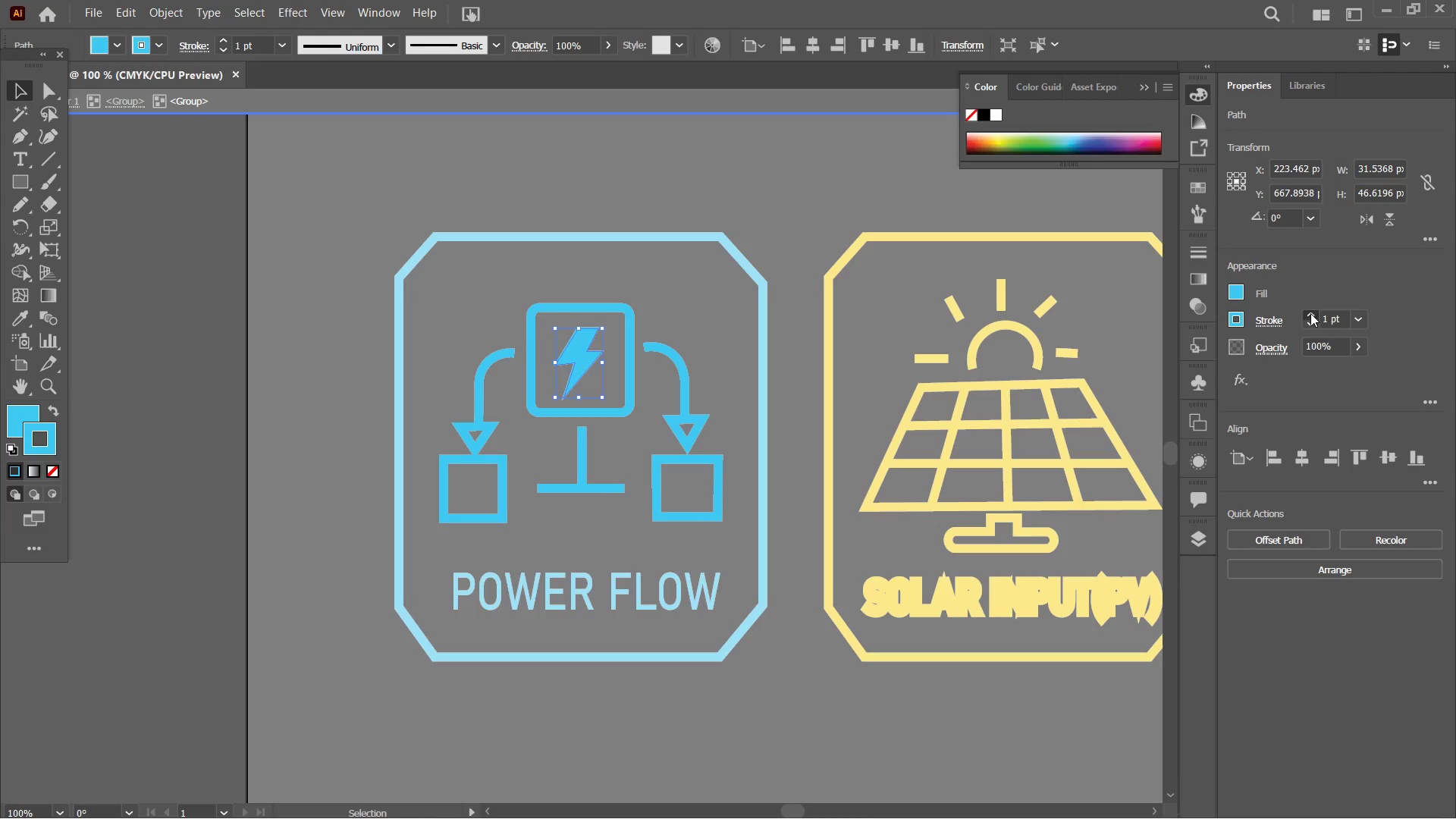 
triple_click([1310, 313])
 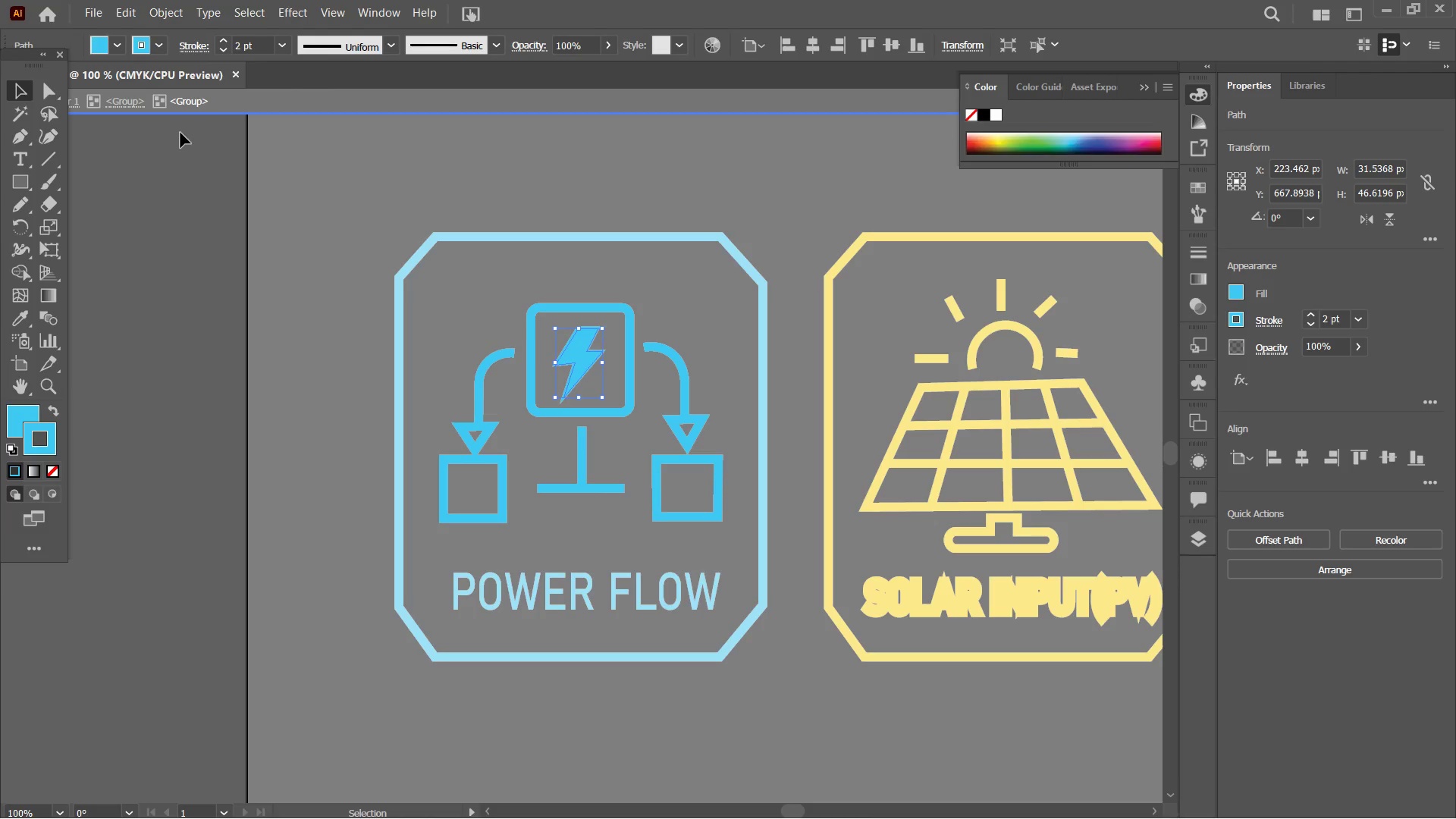 
double_click([168, 180])
 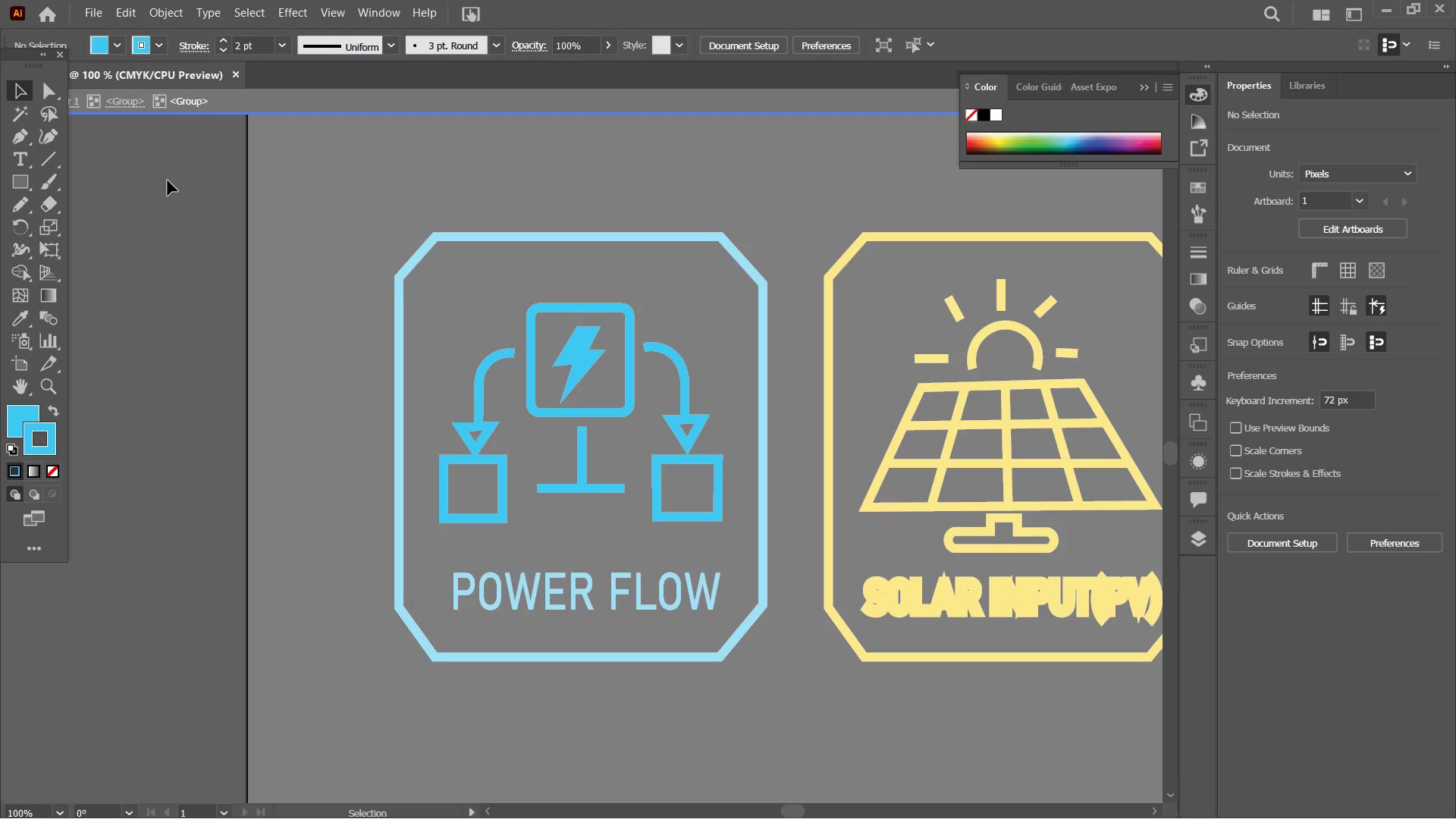 
wait(18.84)
 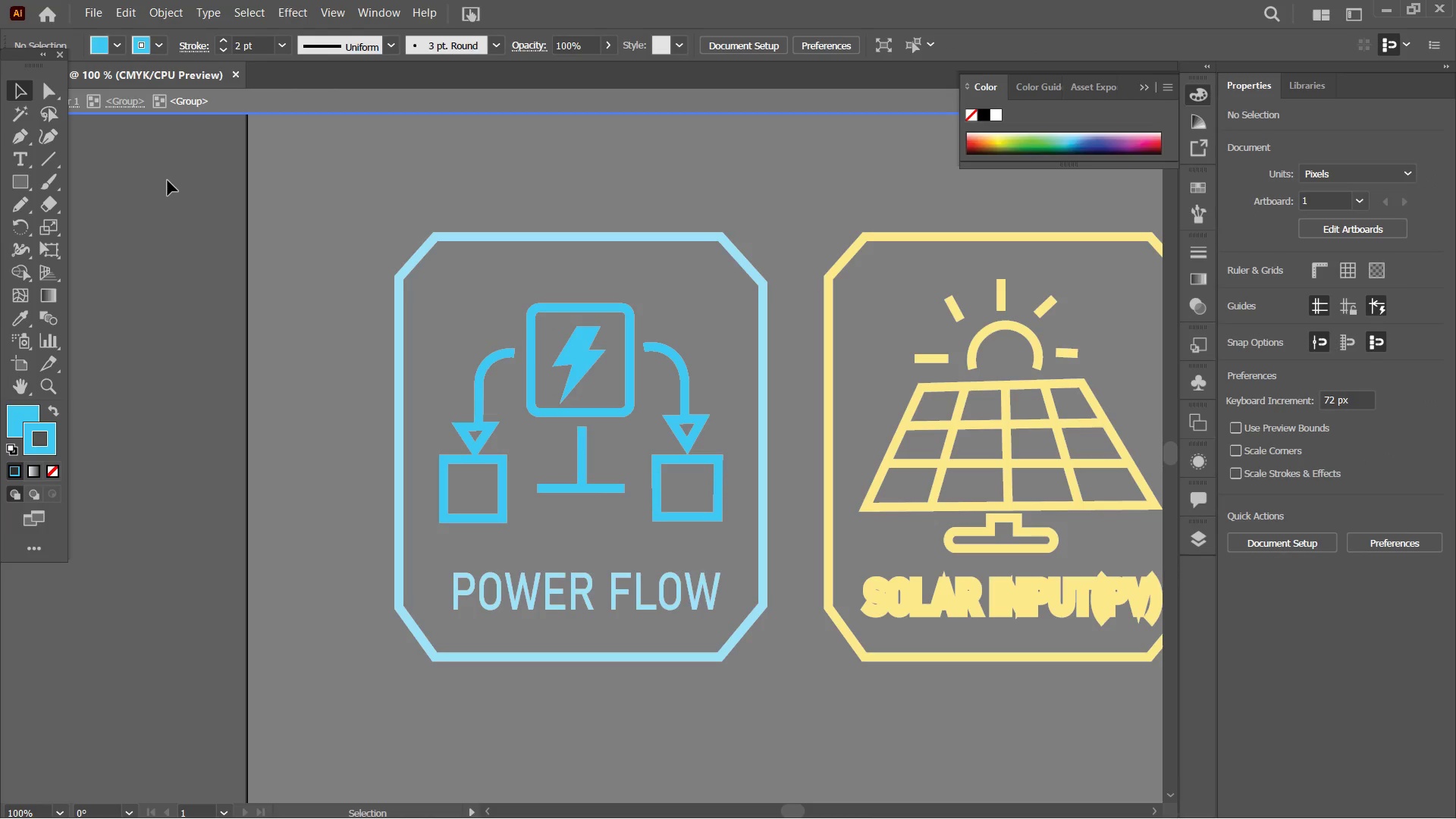 
left_click([1015, 793])